 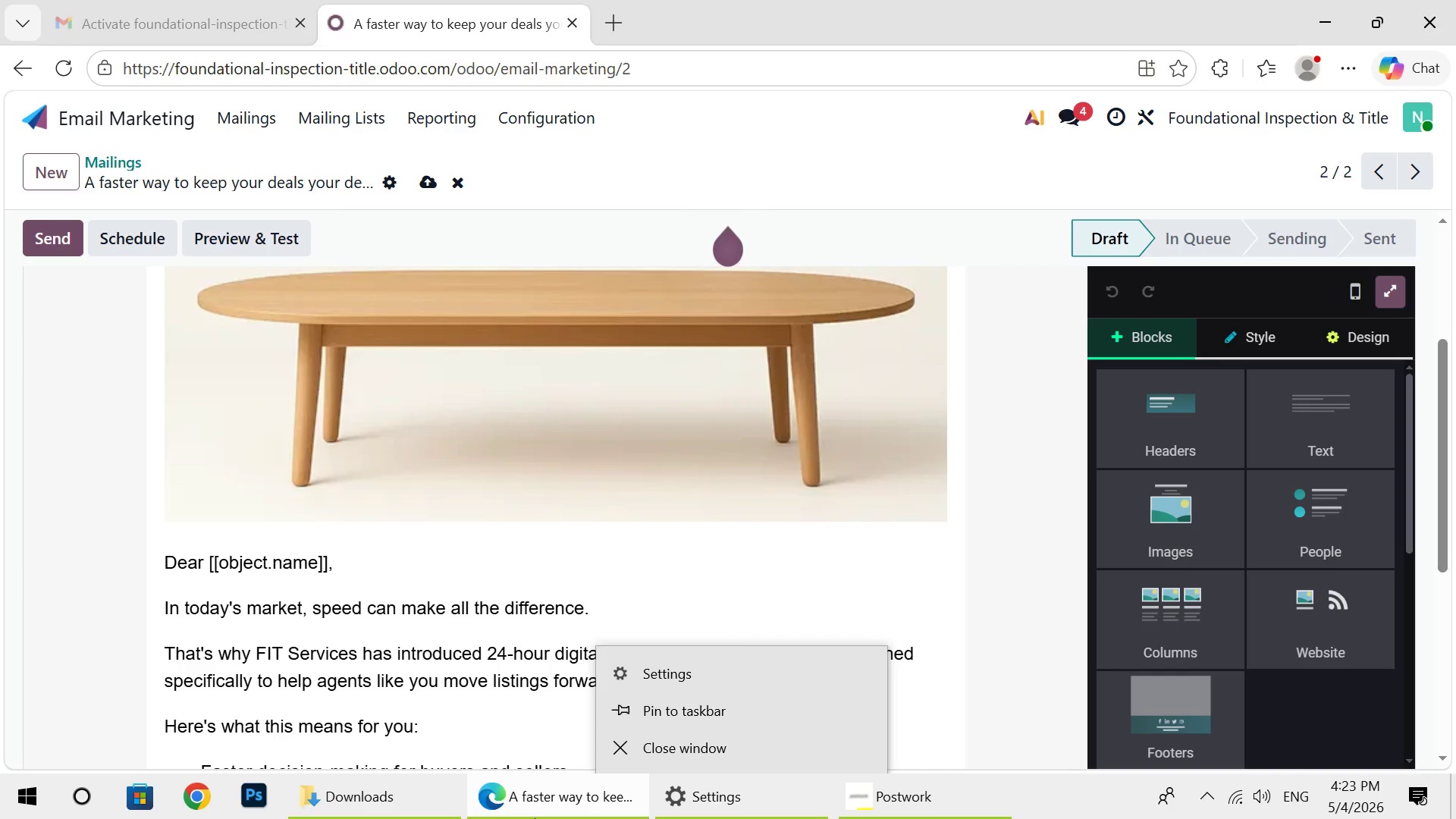 
left_click([721, 525])
 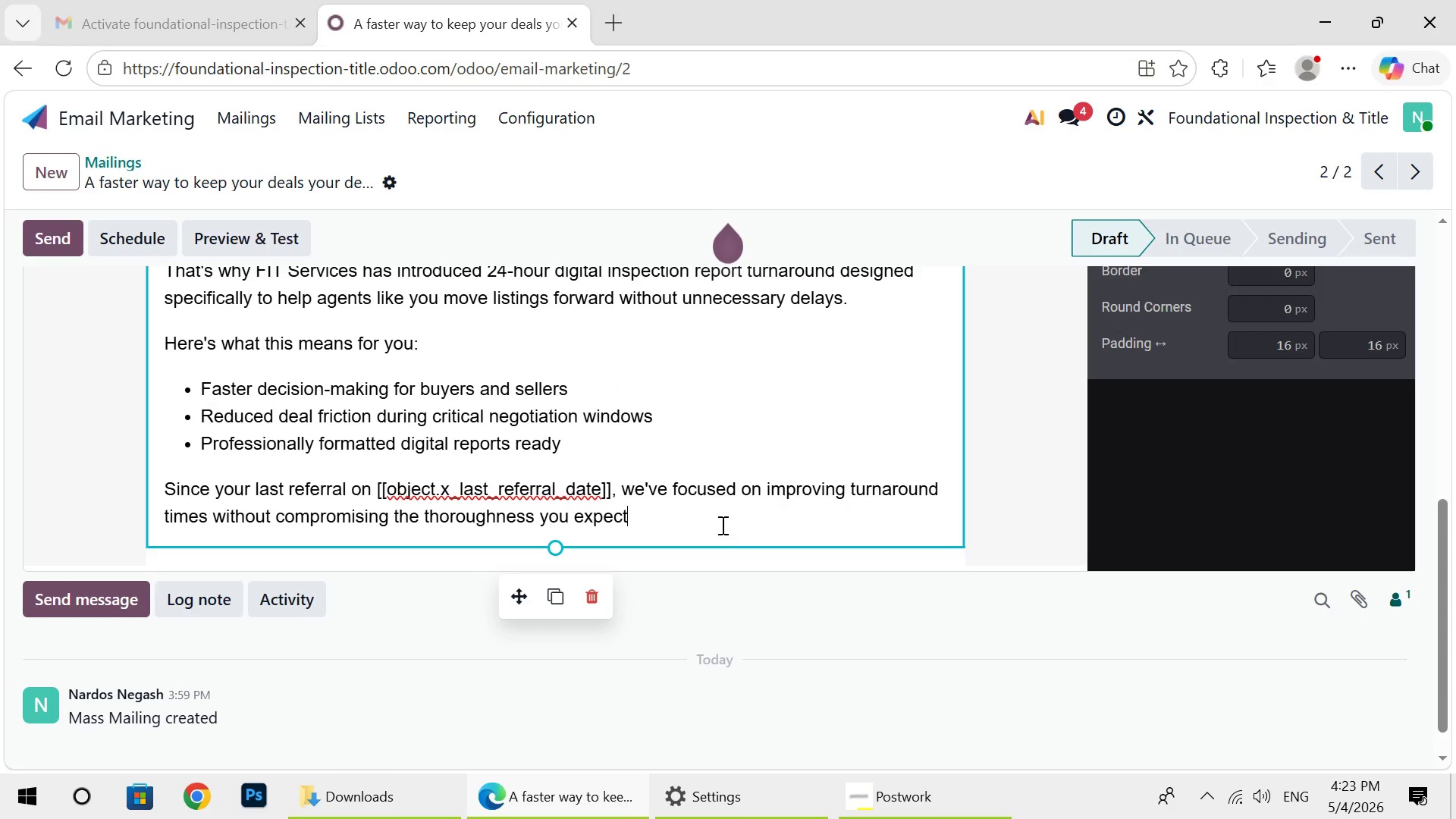 
wait(7.28)
 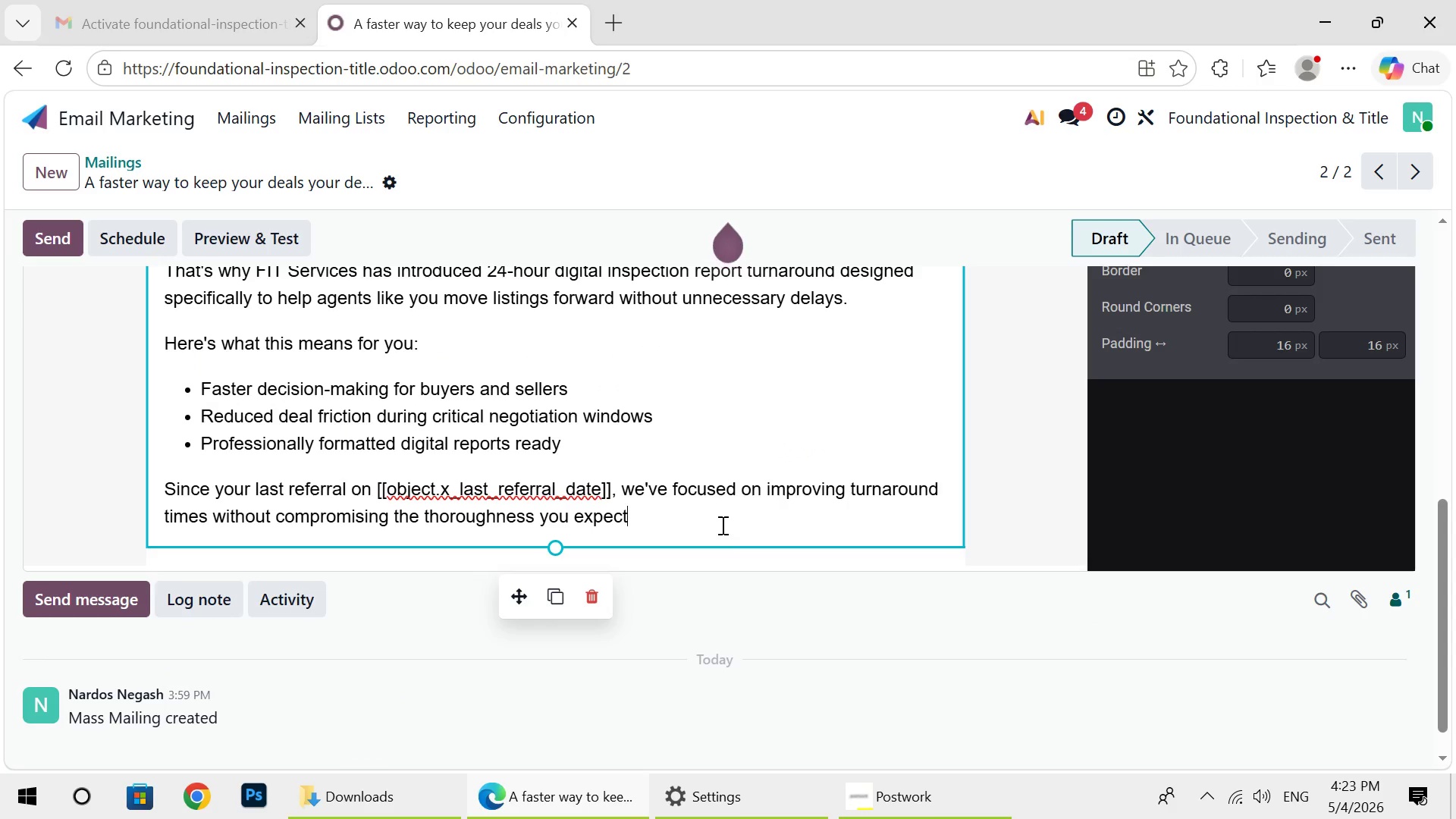 
key(Period)
 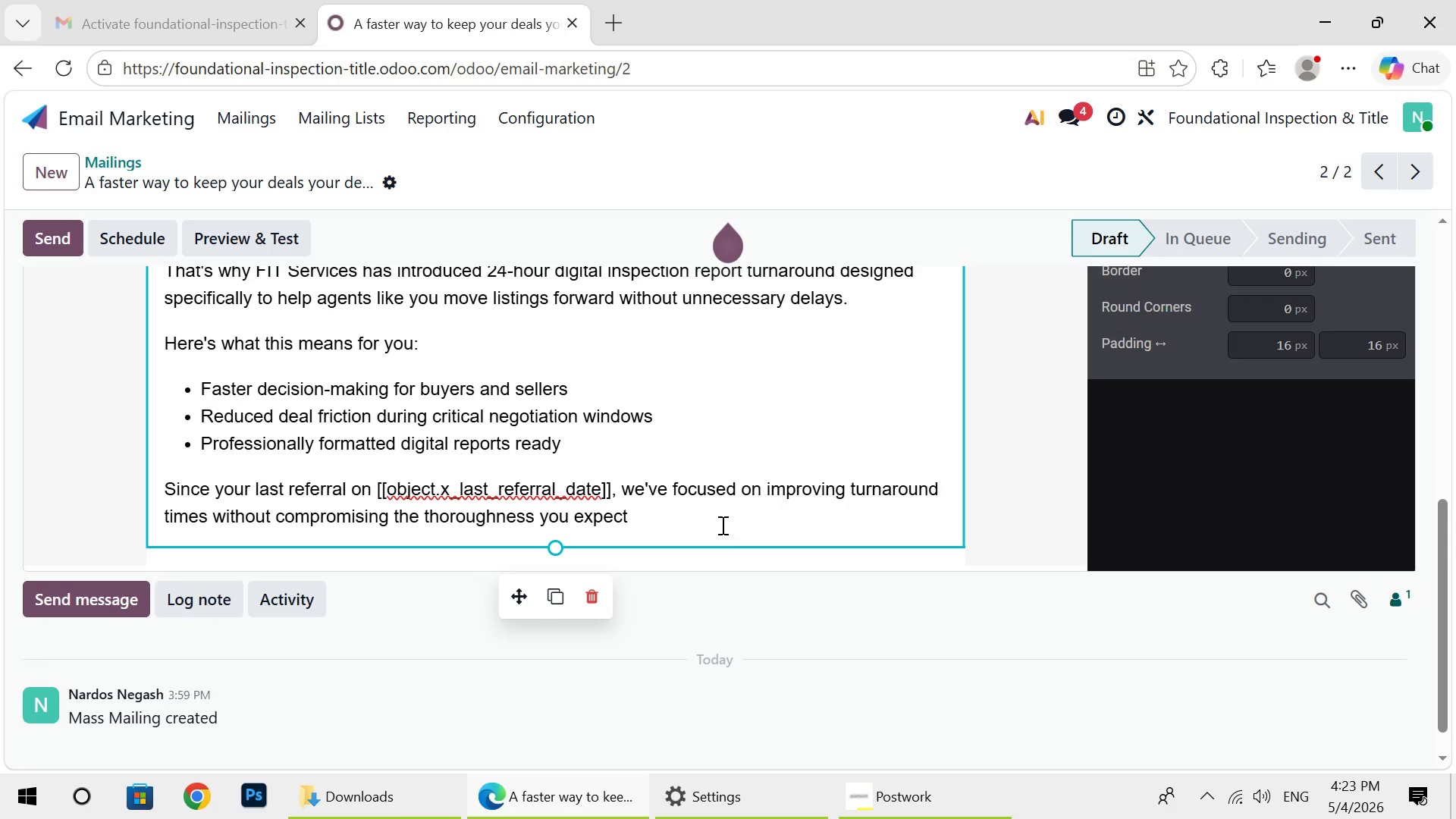 
key(Enter)
 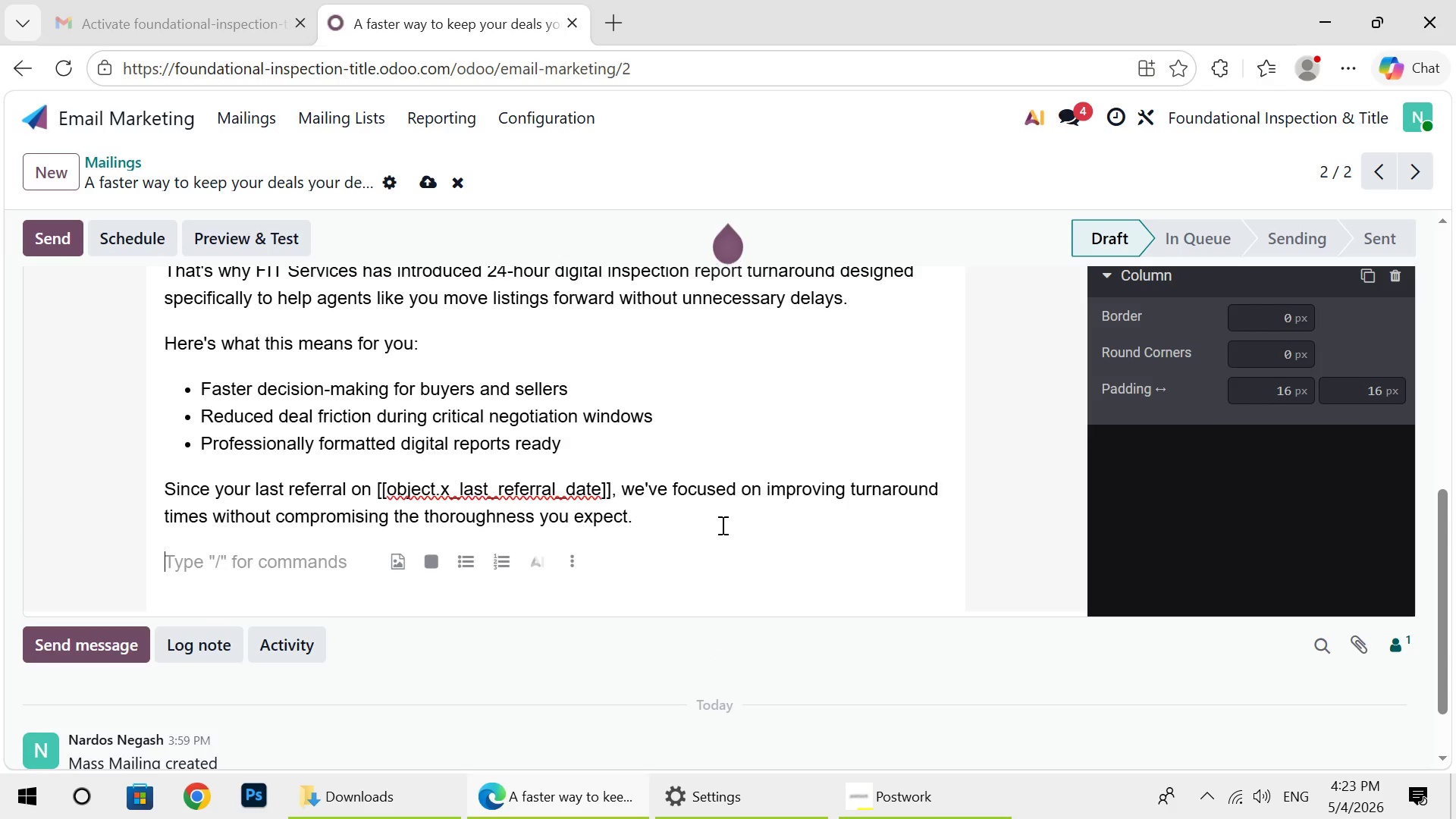 
type(If timi)
 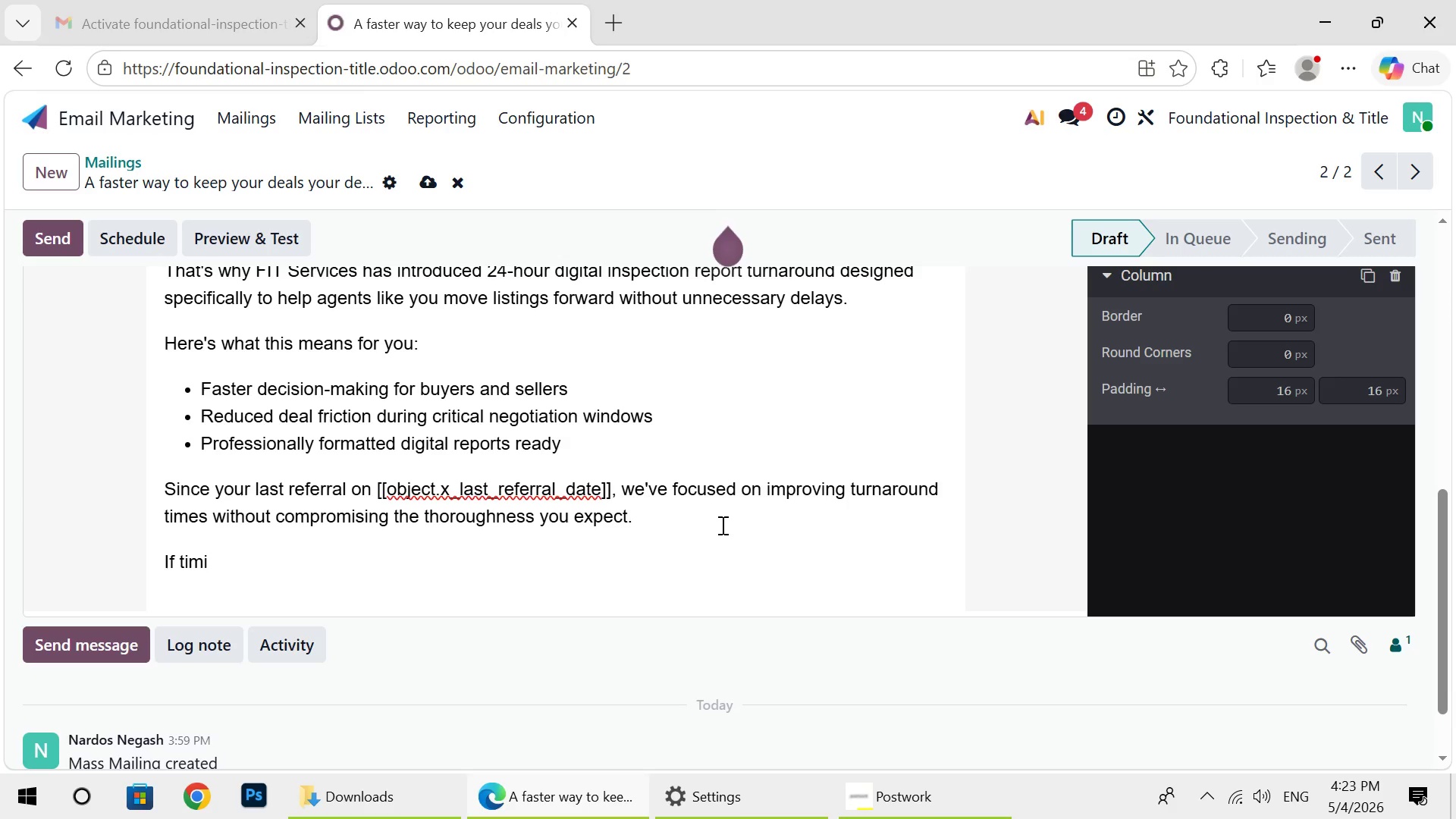 
wait(19.66)
 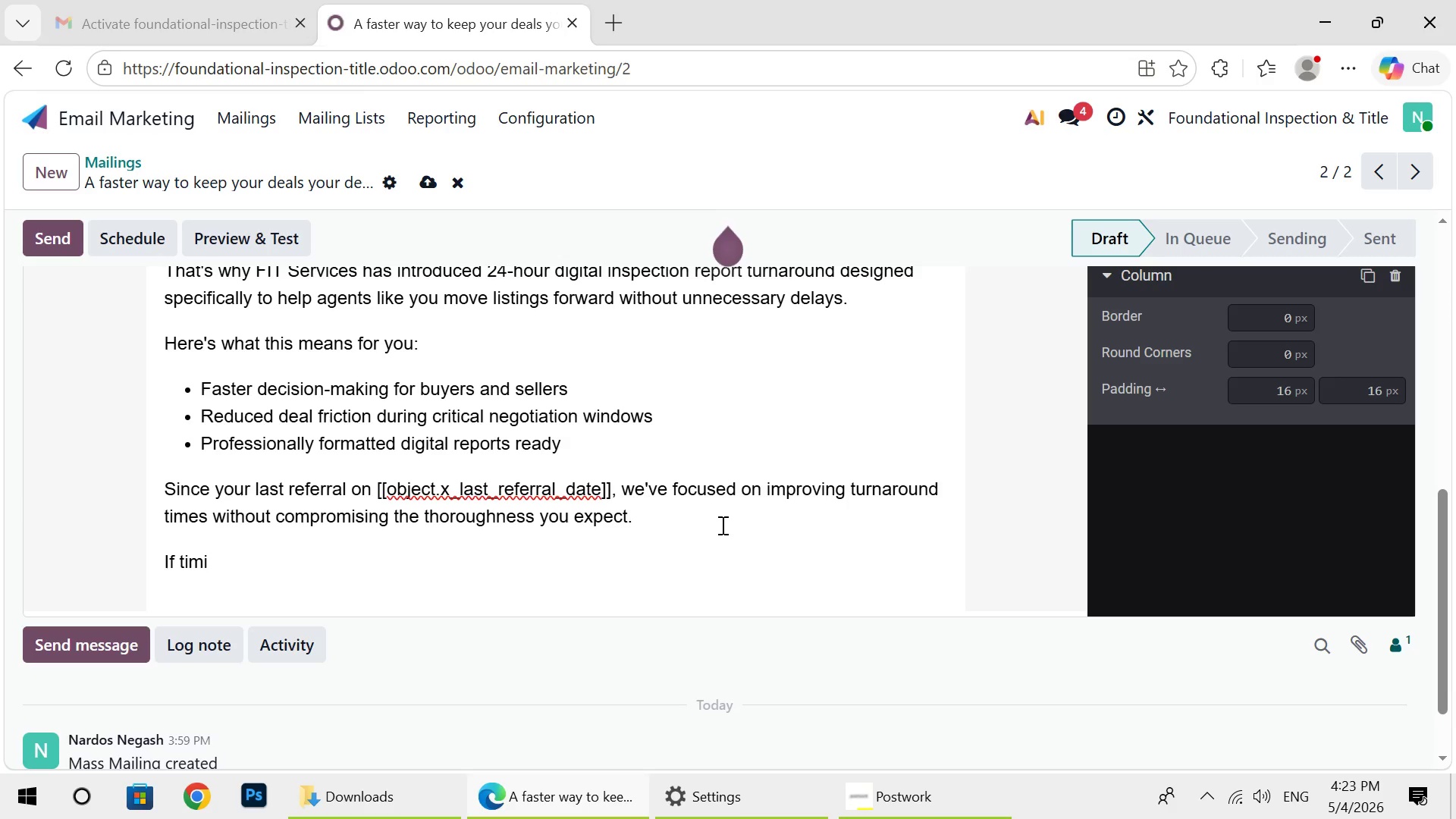 
type(ng)
 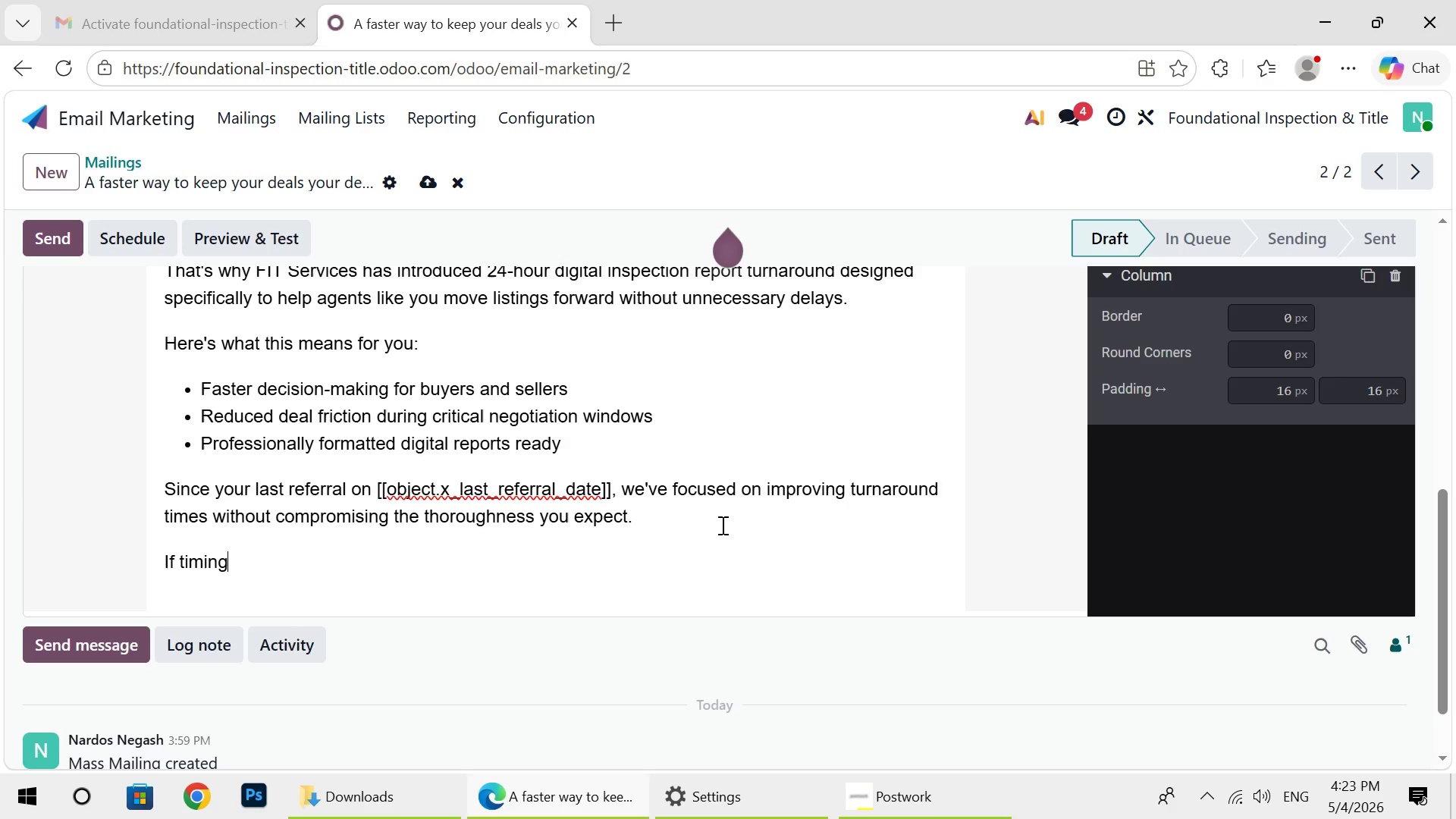 
type( has ever slowed down p)
key(Backspace)
type(one )
 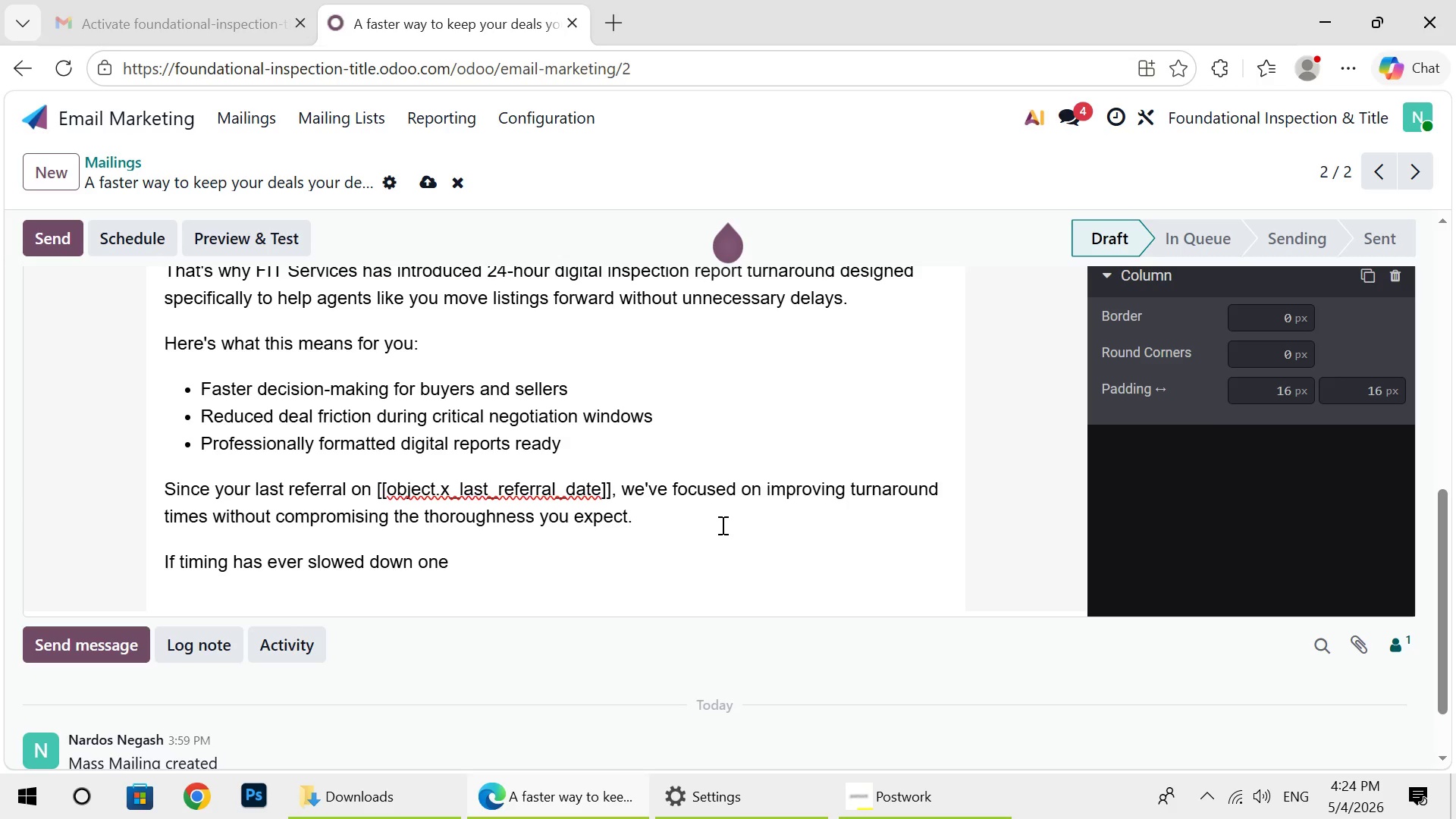 
wait(6.48)
 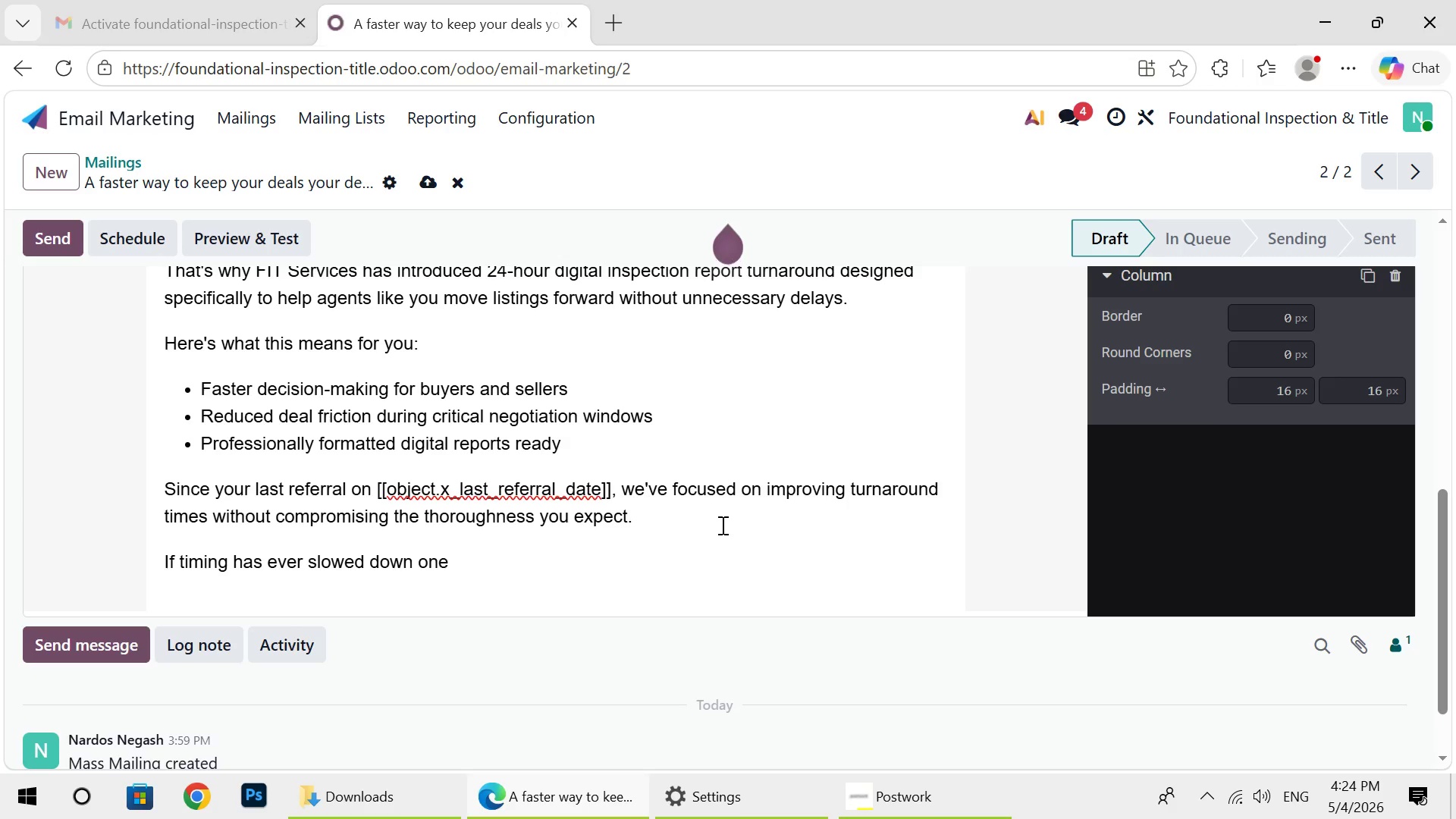 
type(of youe)
key(Backspace)
type(r )
 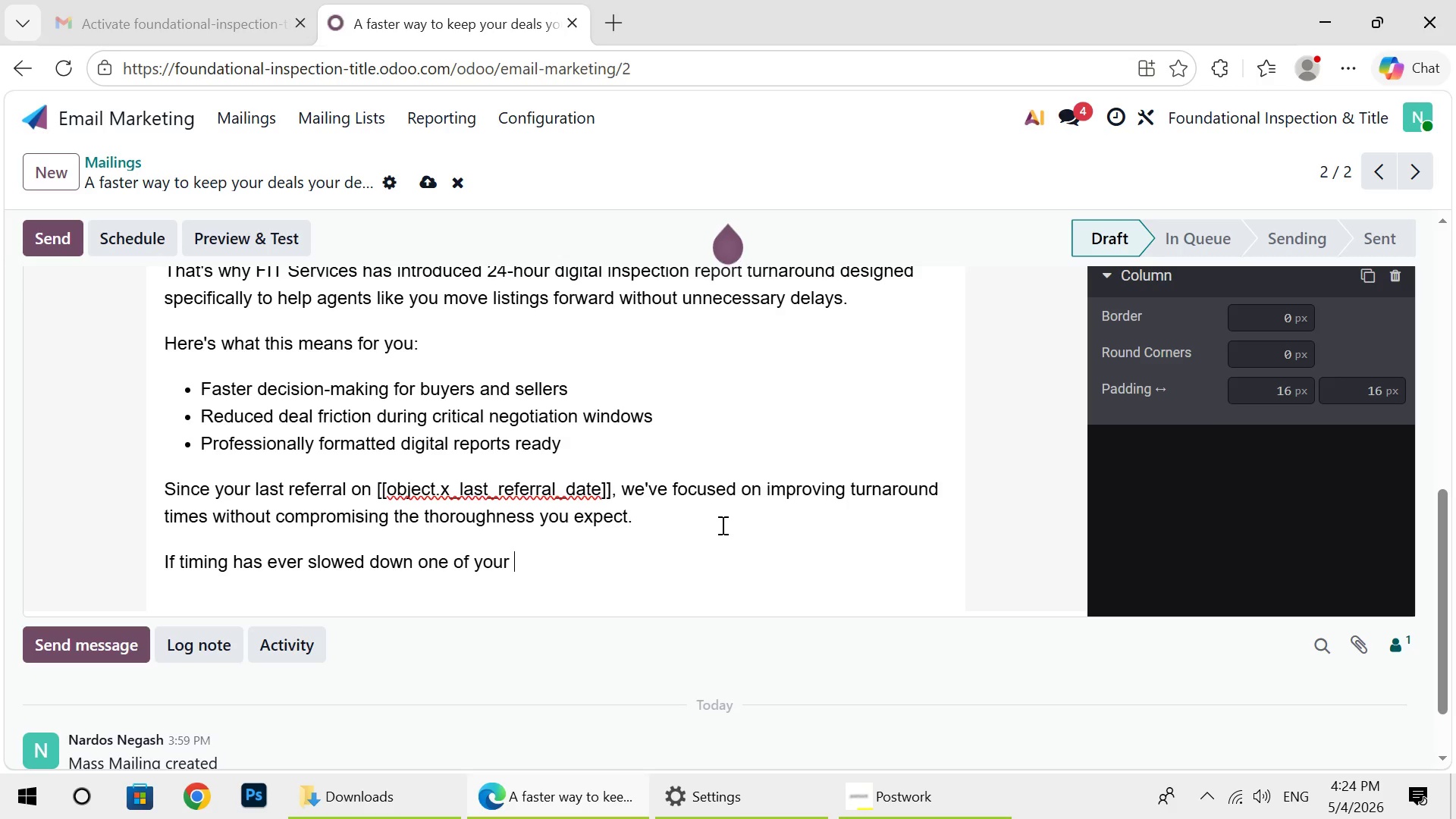 
wait(6.17)
 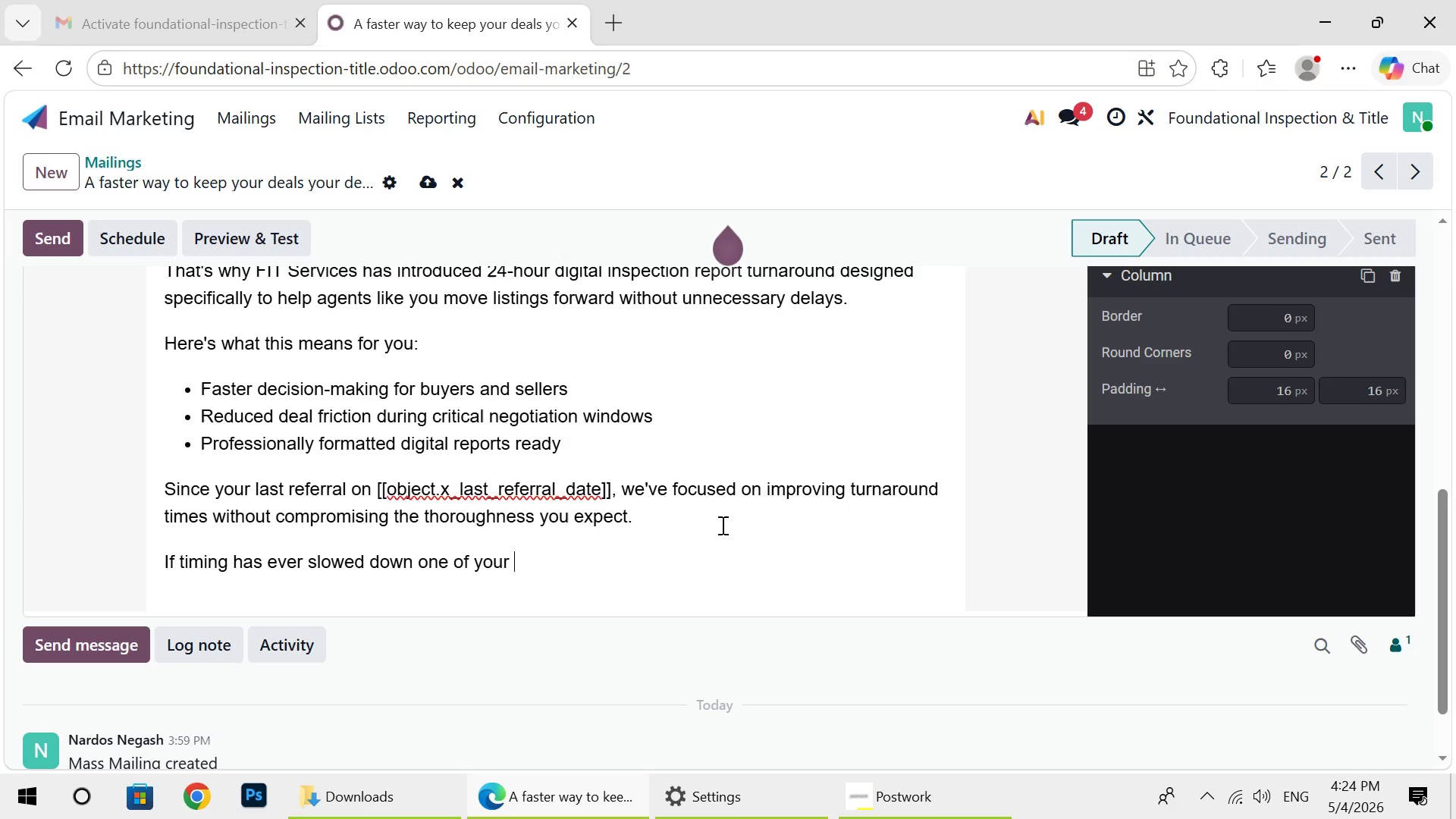 
type(transaction )
 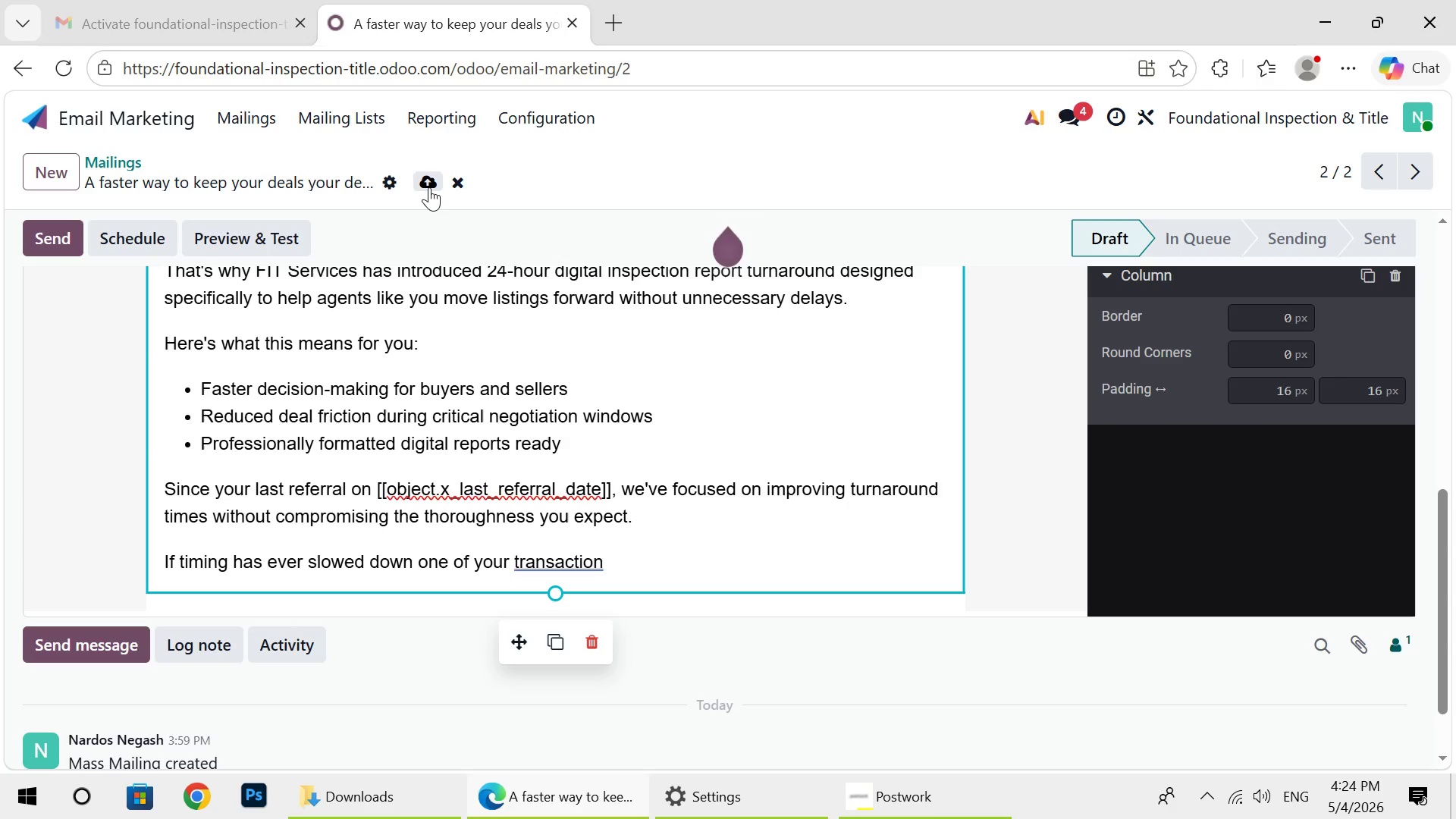 
left_click([429, 187])
 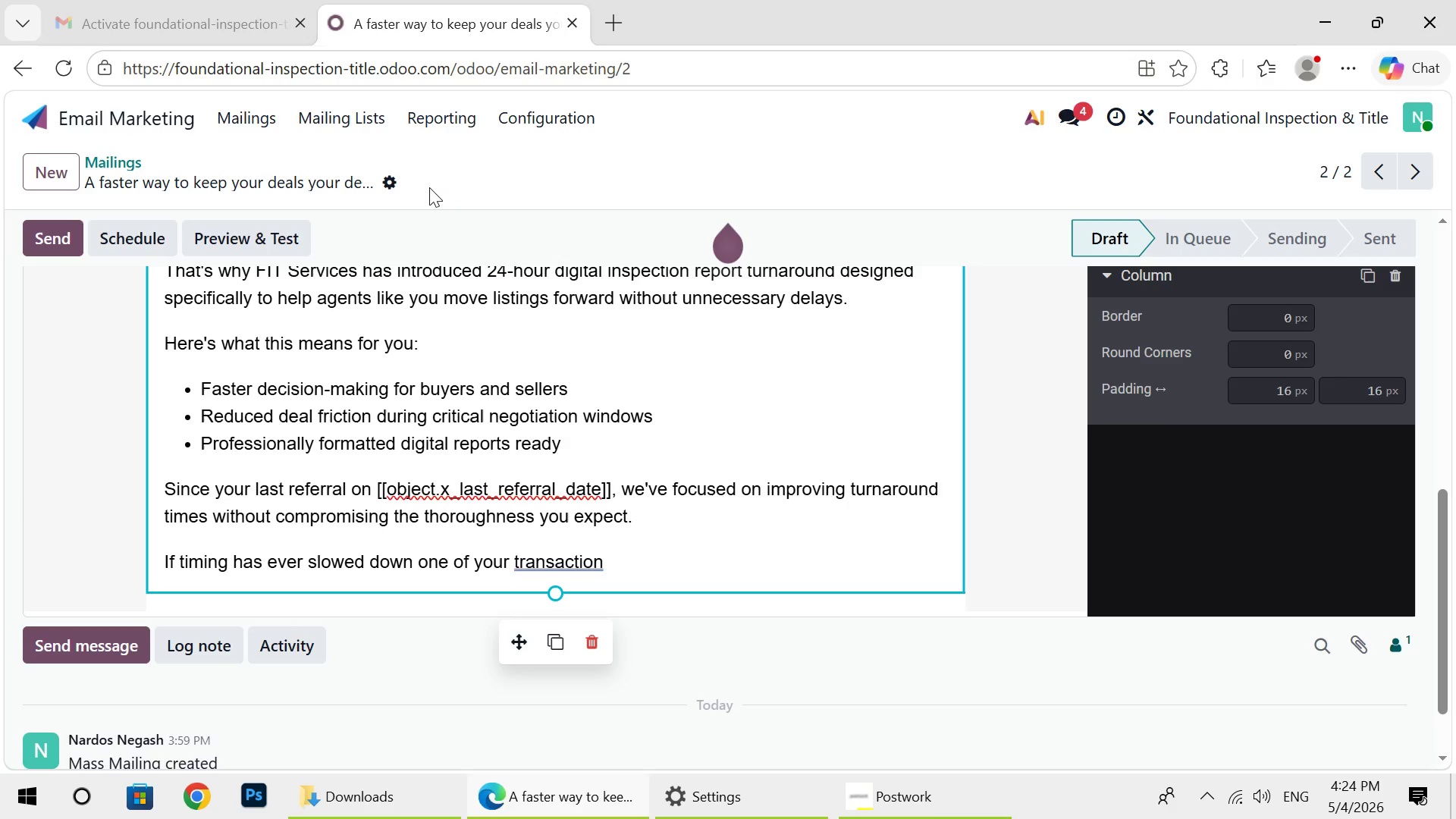 
wait(7.59)
 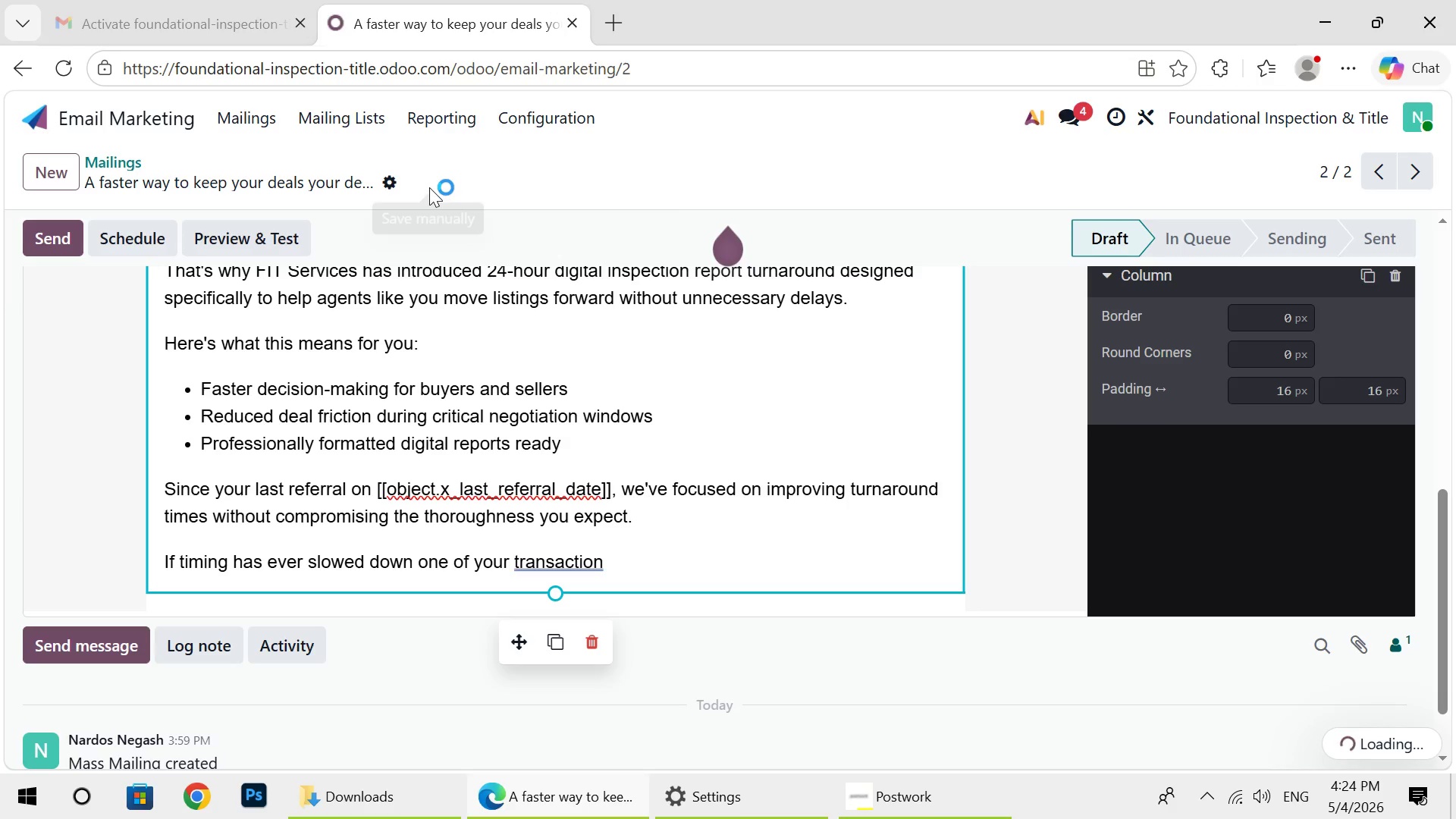 
left_click([666, 546])
 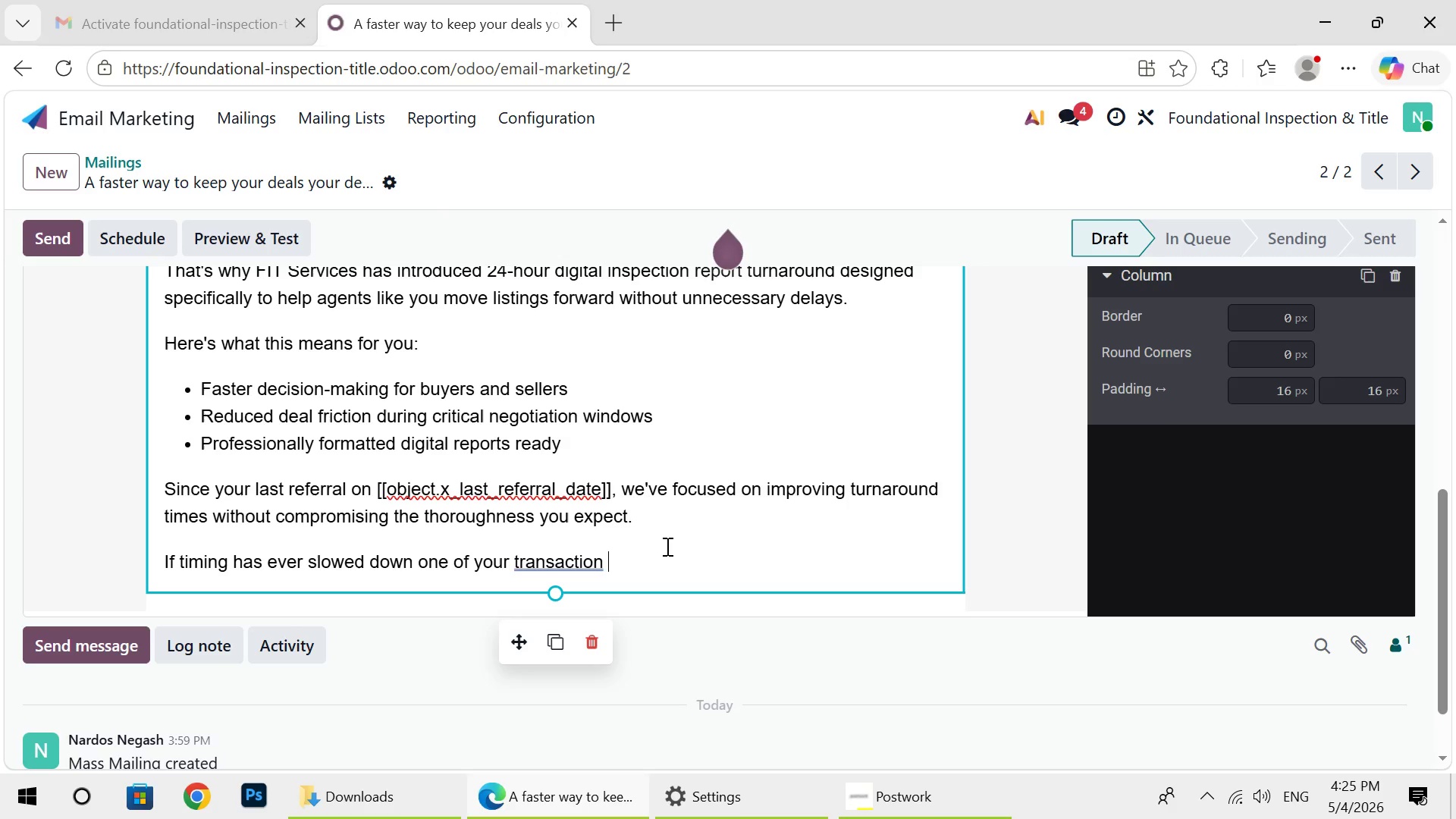 
key(Backspace)
type(, this update)
 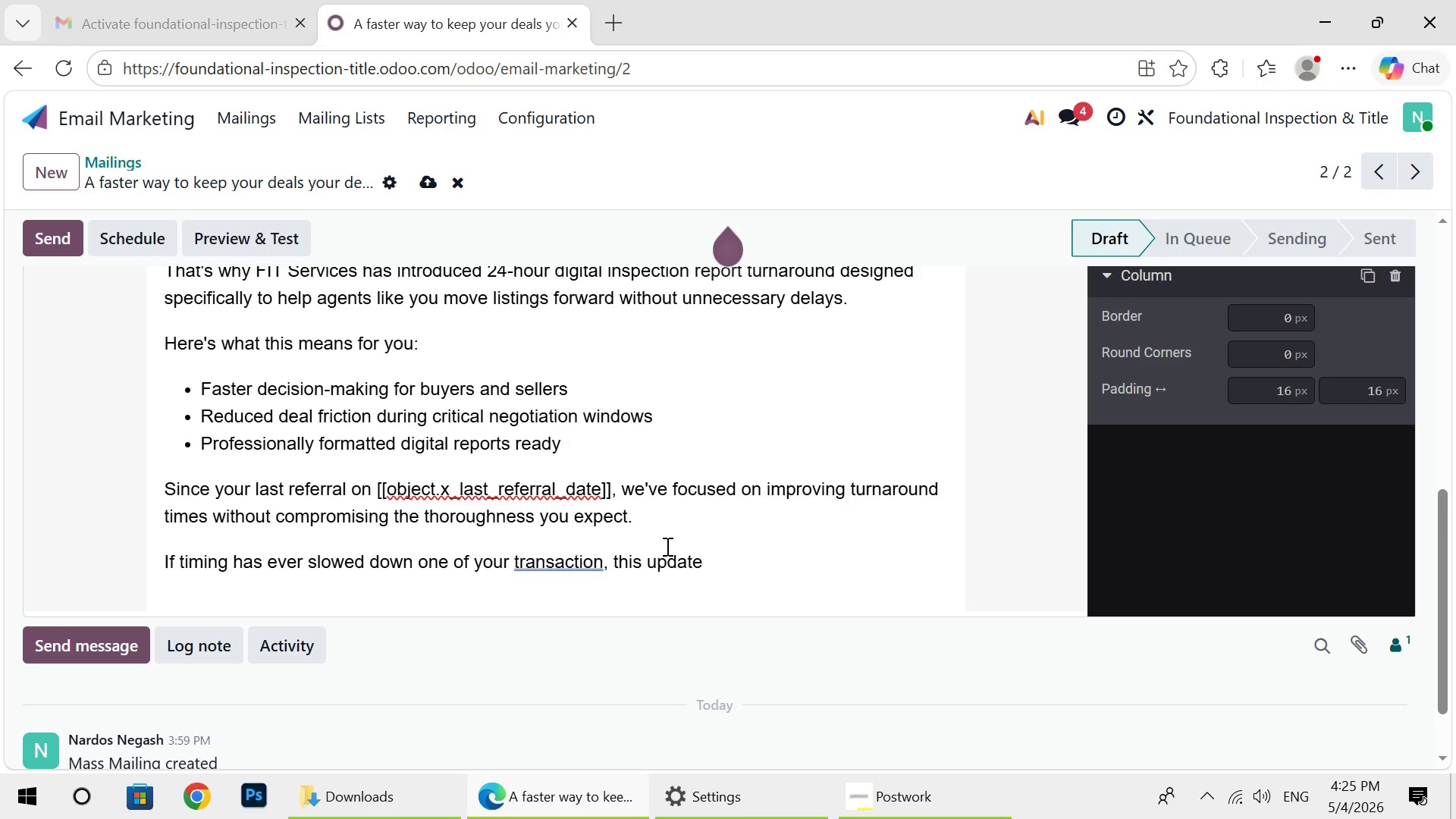 
type( could)
 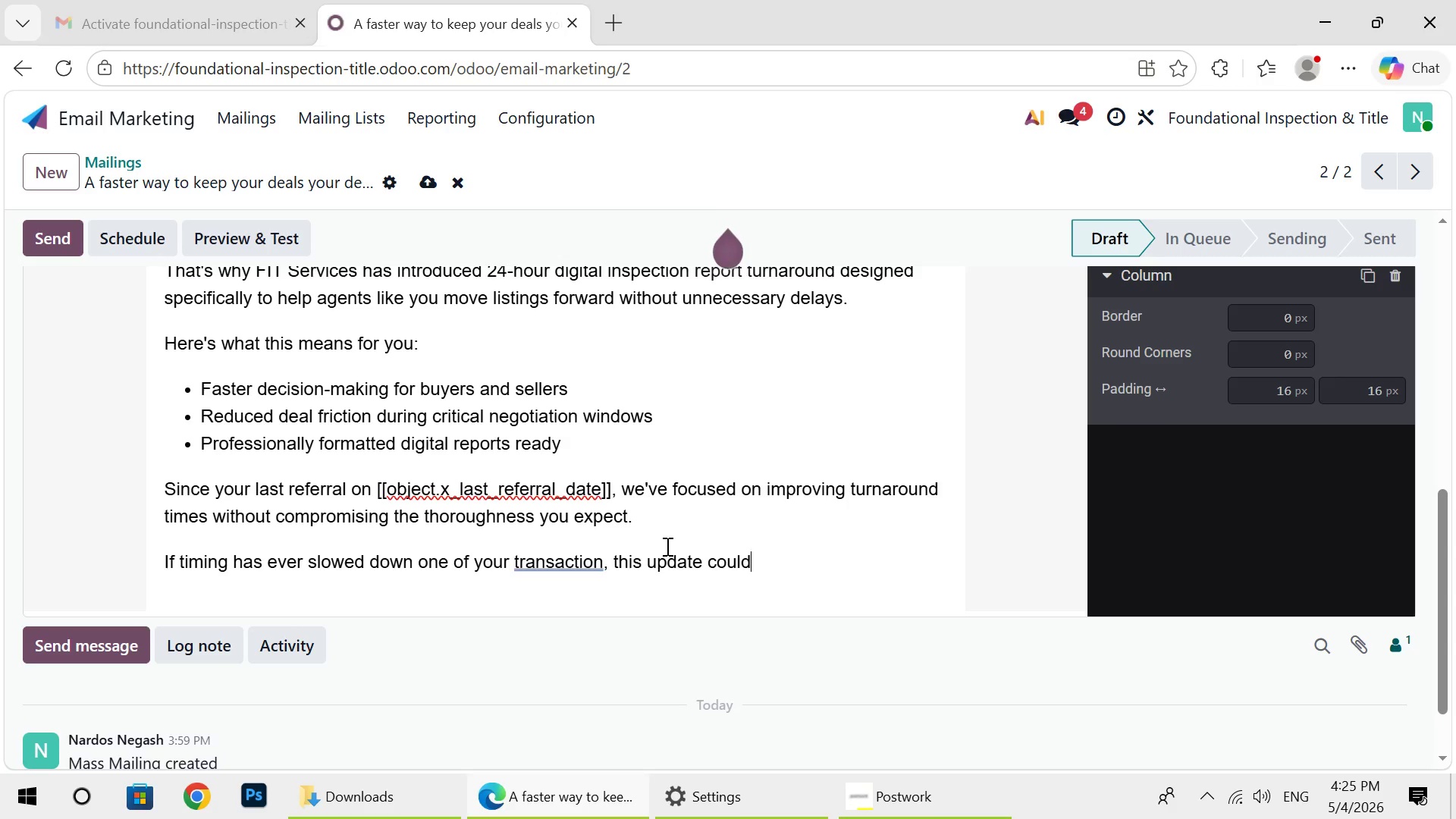 
wait(6.03)
 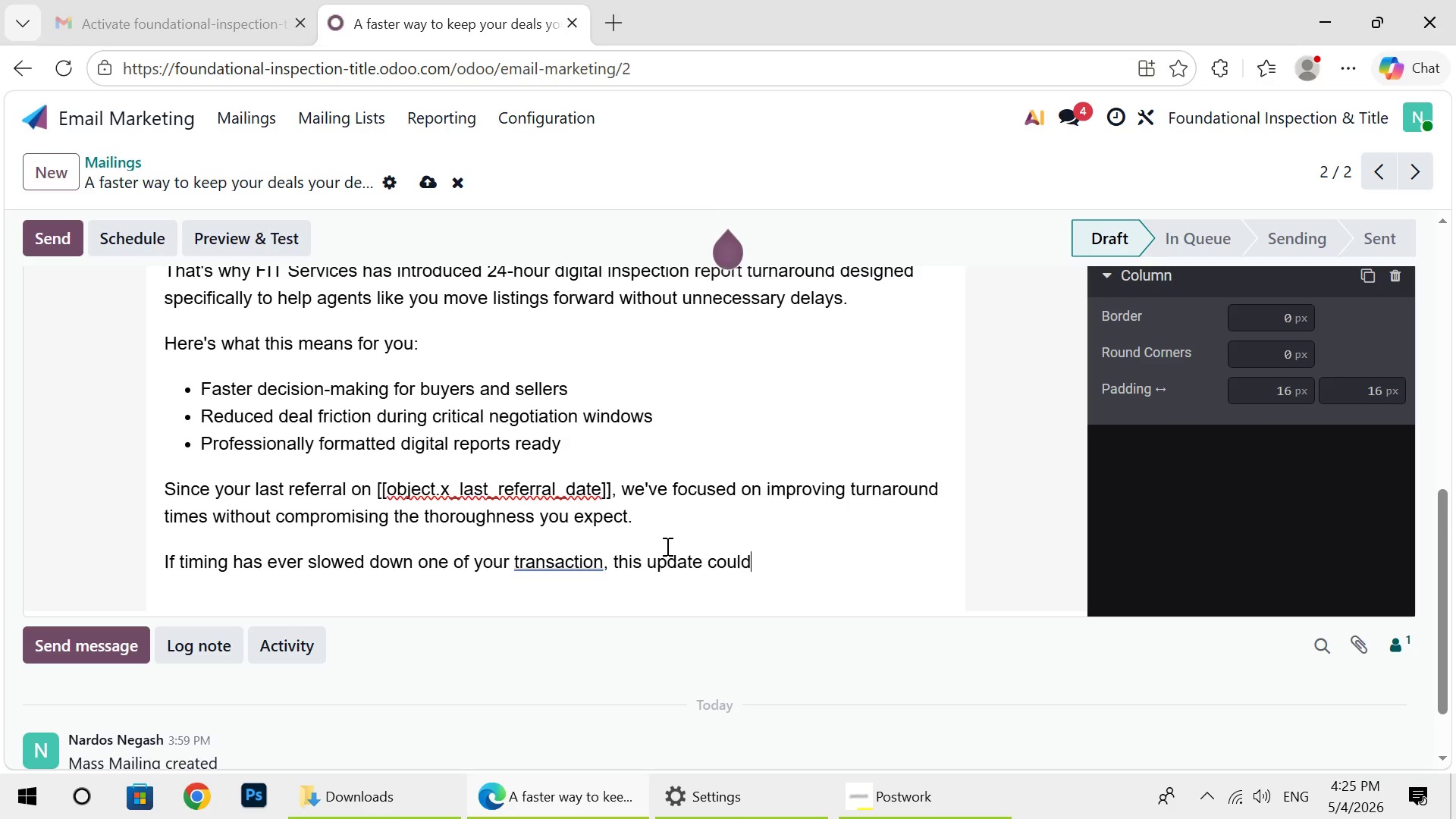 
type( make a meanin)
 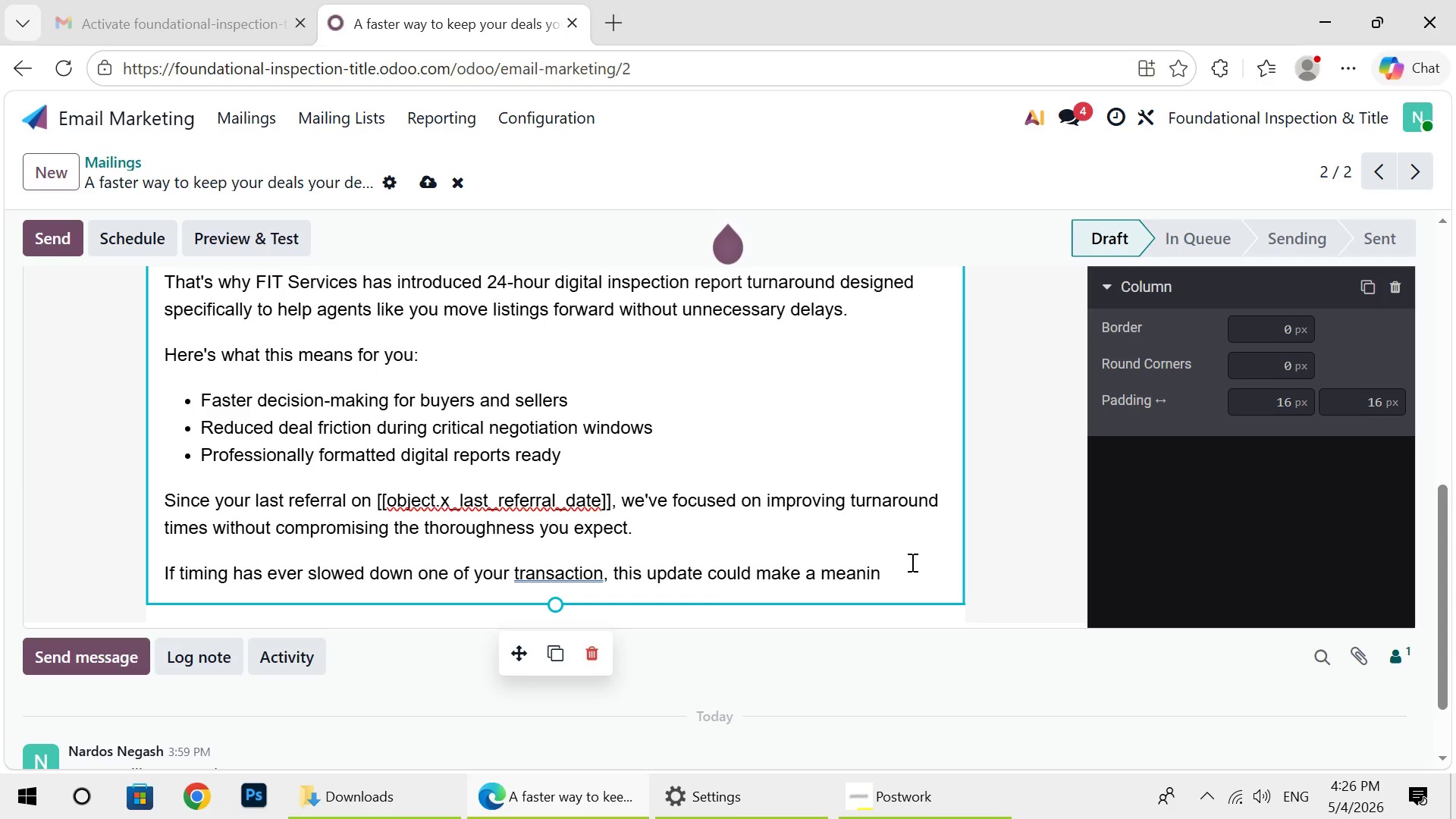 
wait(37.56)
 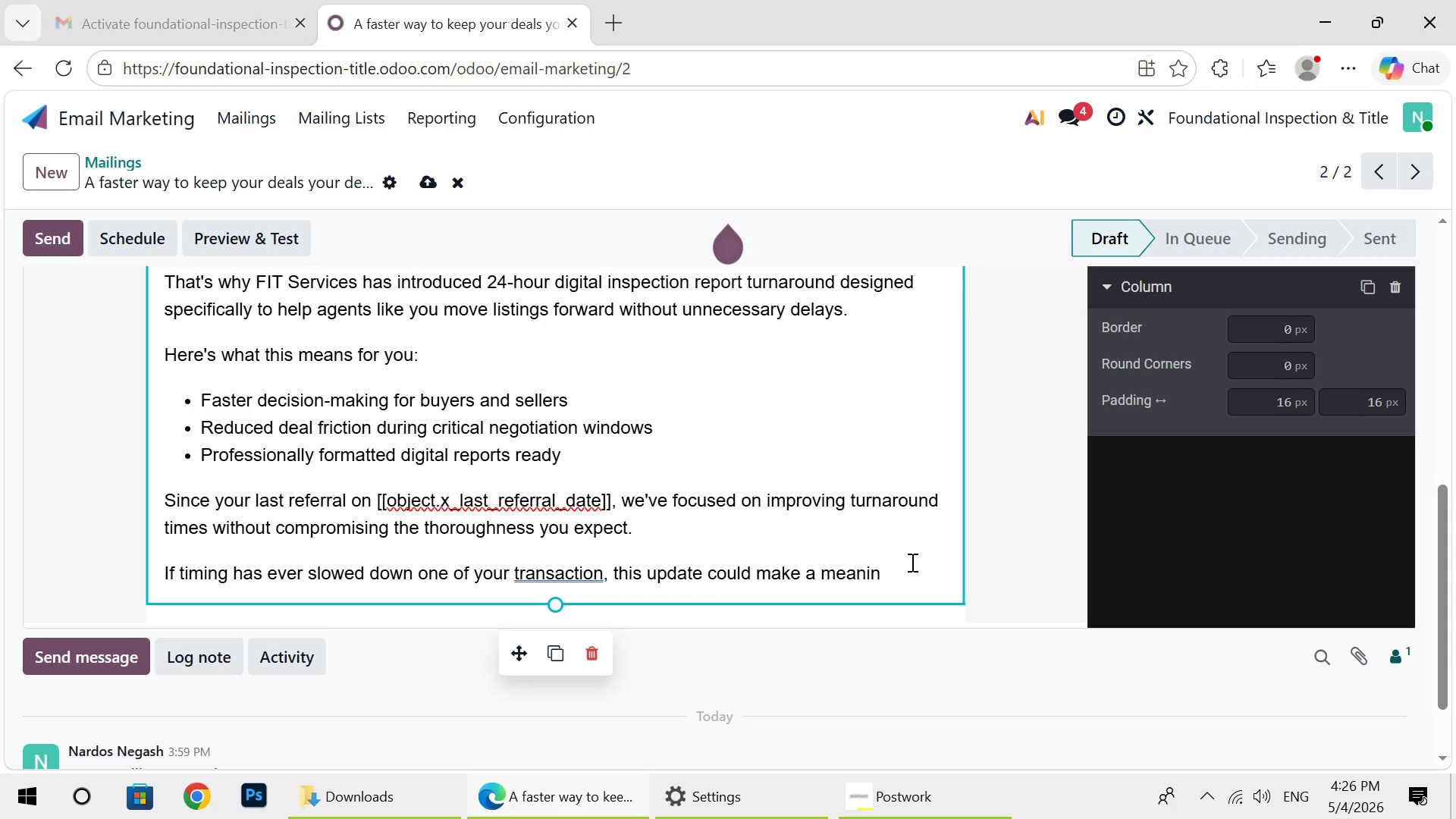 
type(gfull)
 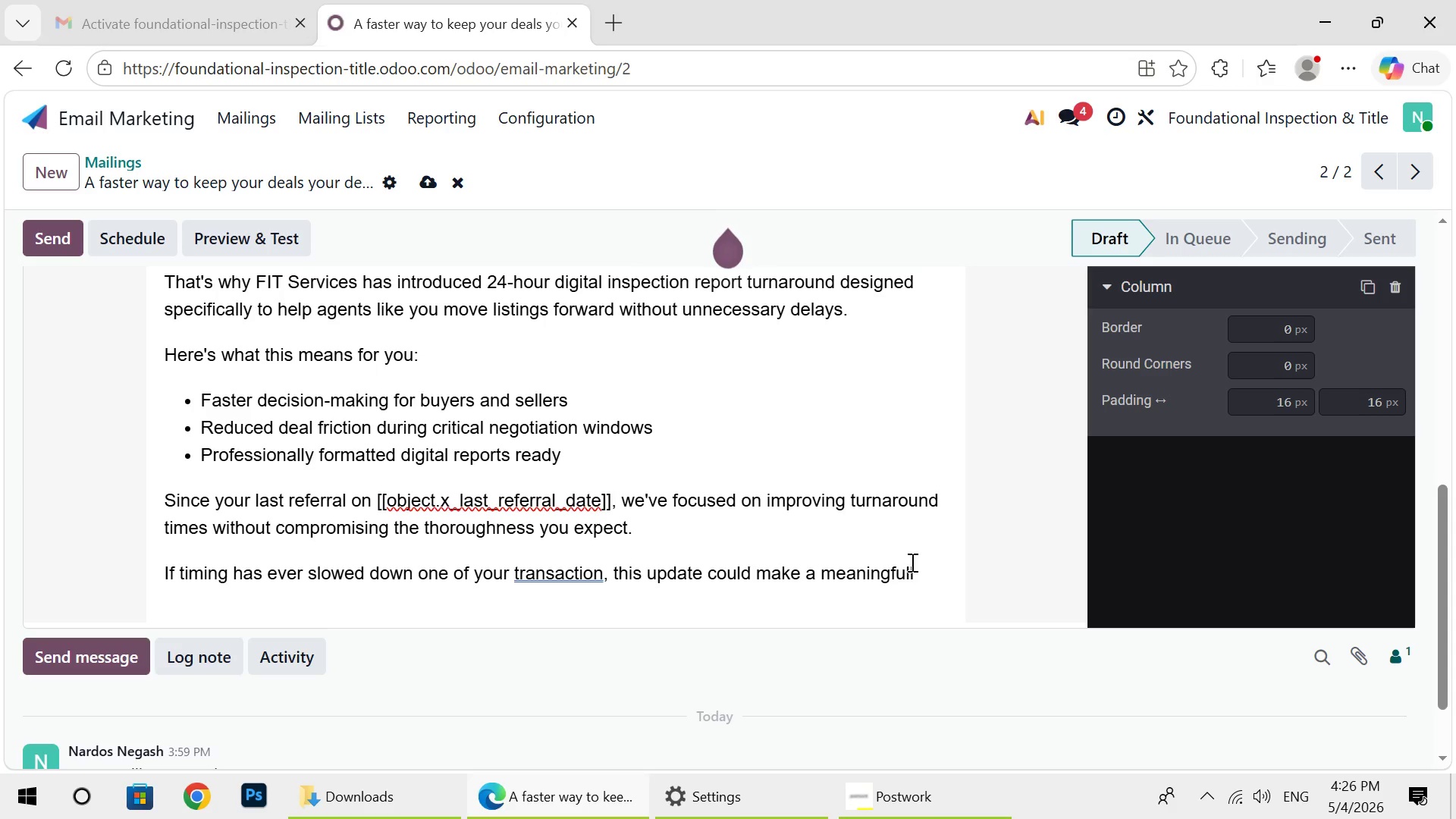 
wait(20.61)
 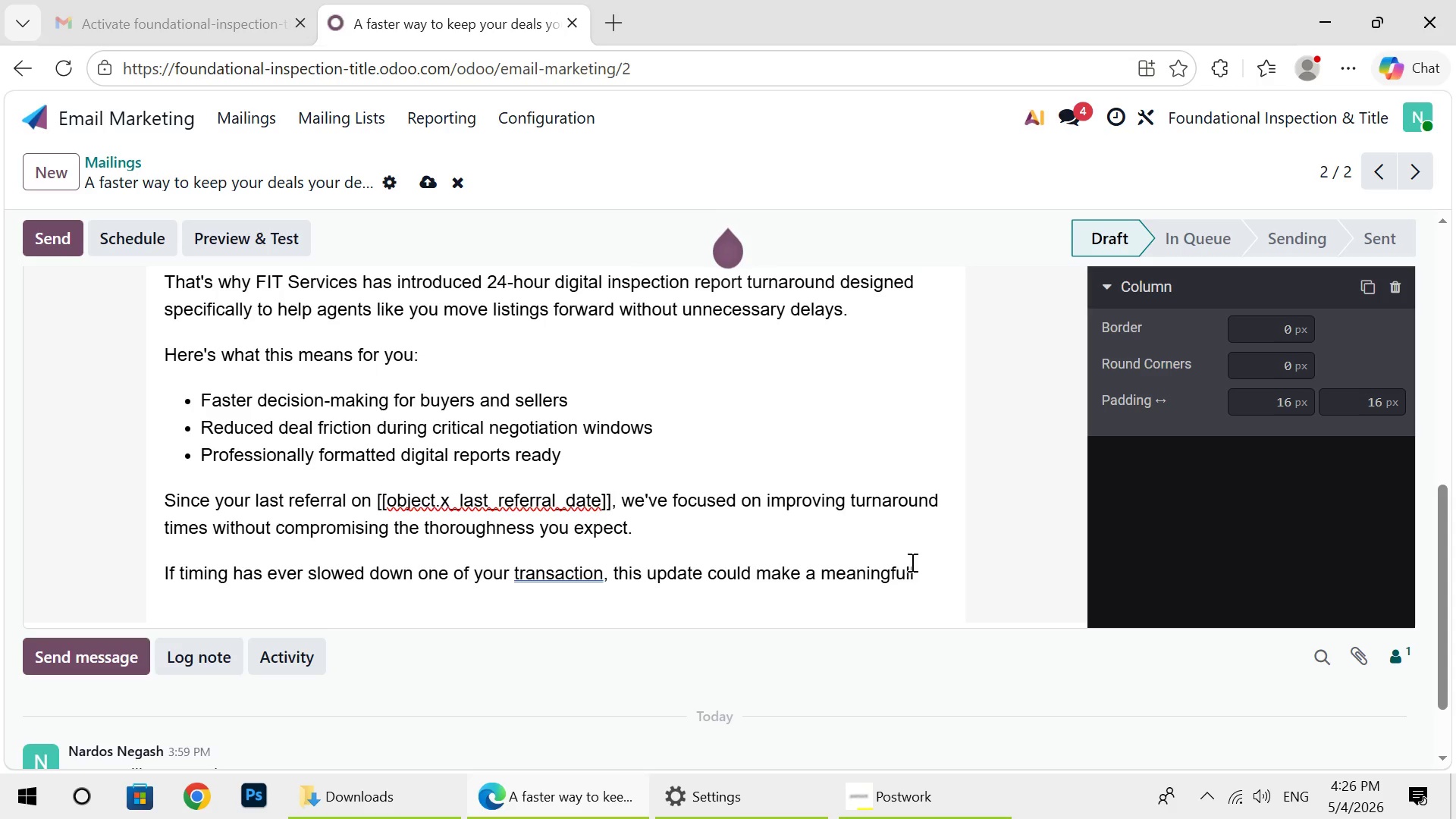 
type( differe)
 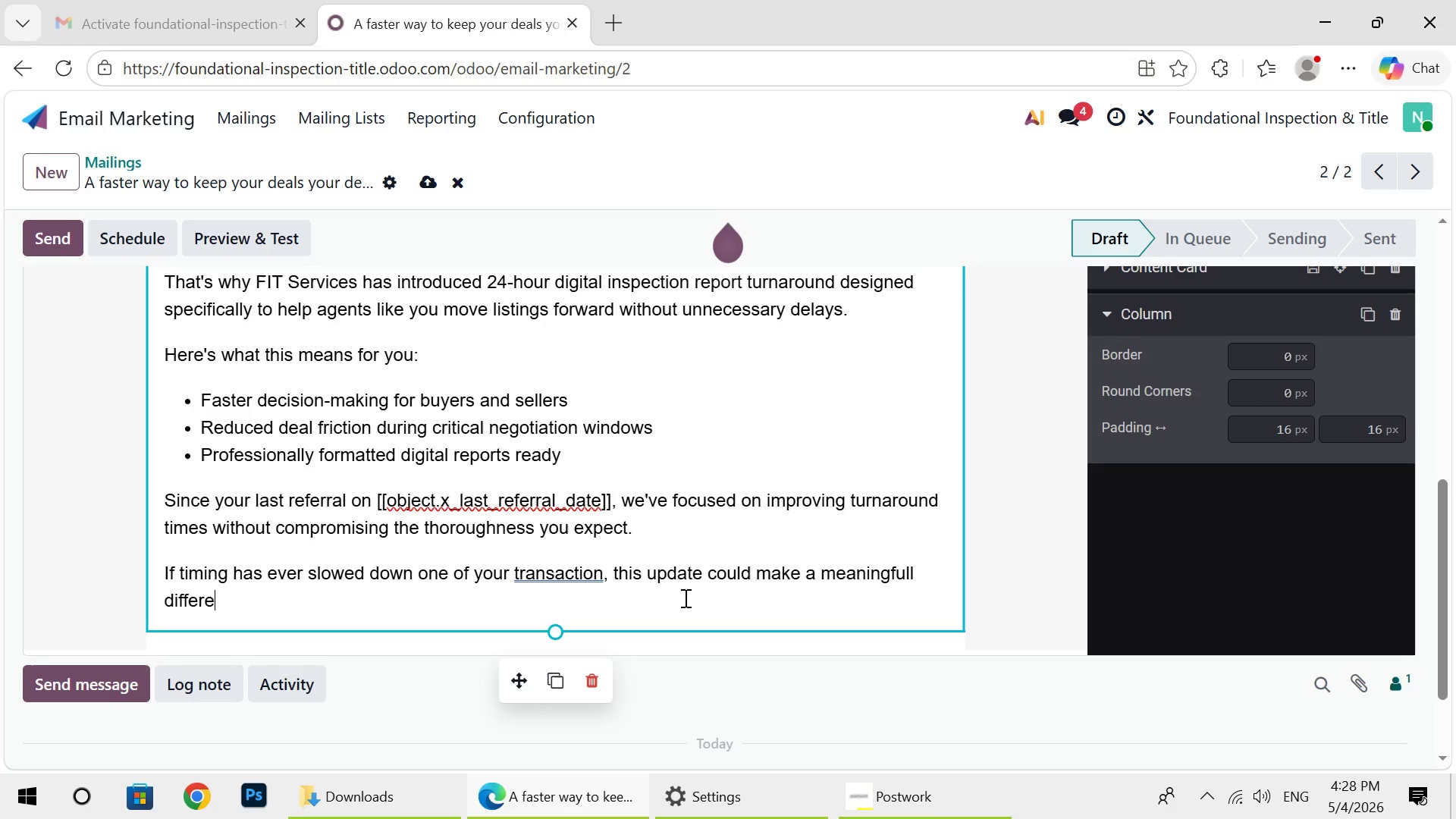 
wait(95.22)
 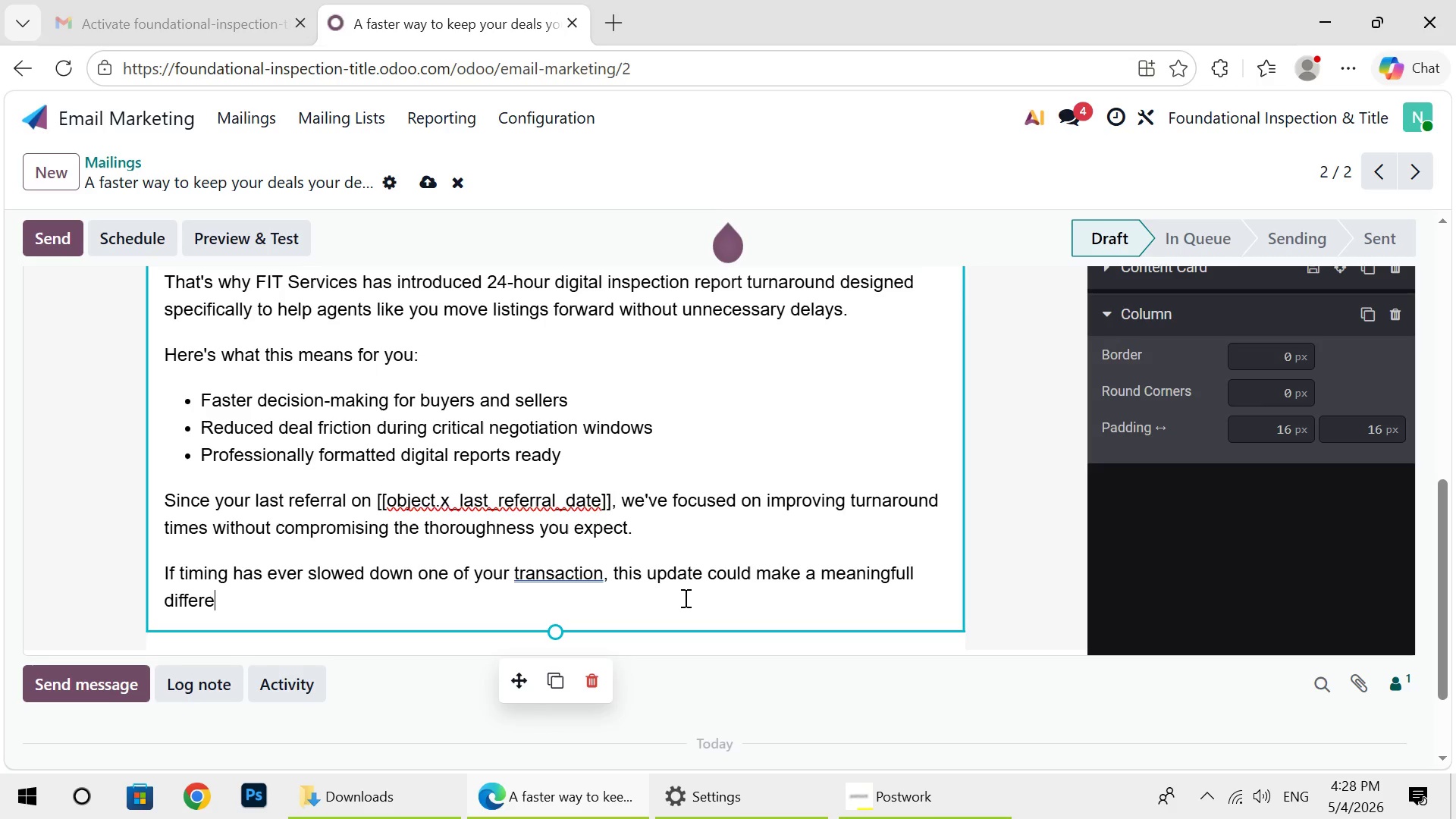 
type(en)
key(Backspace)
key(Backspace)